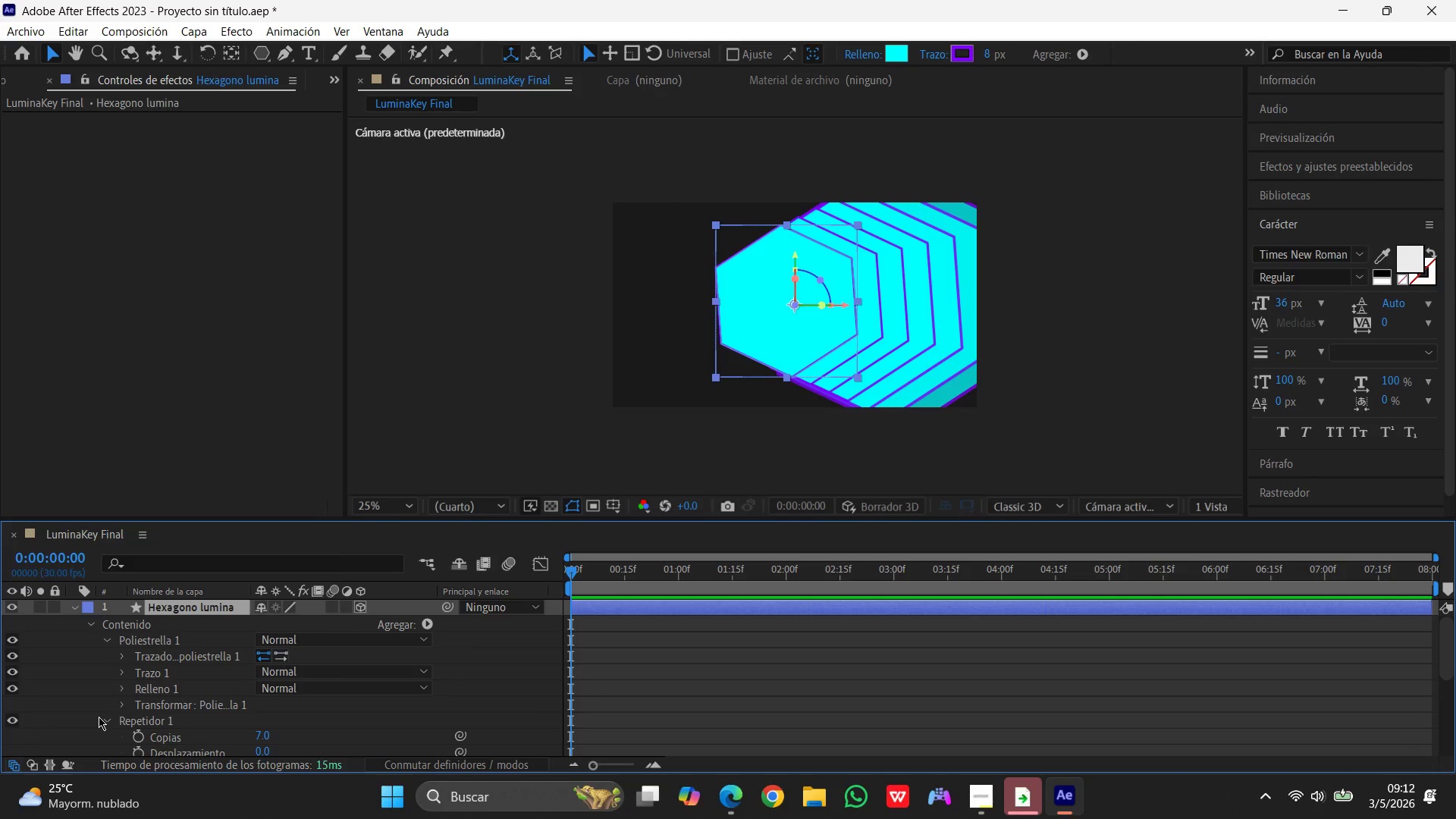 
left_click([104, 720])
 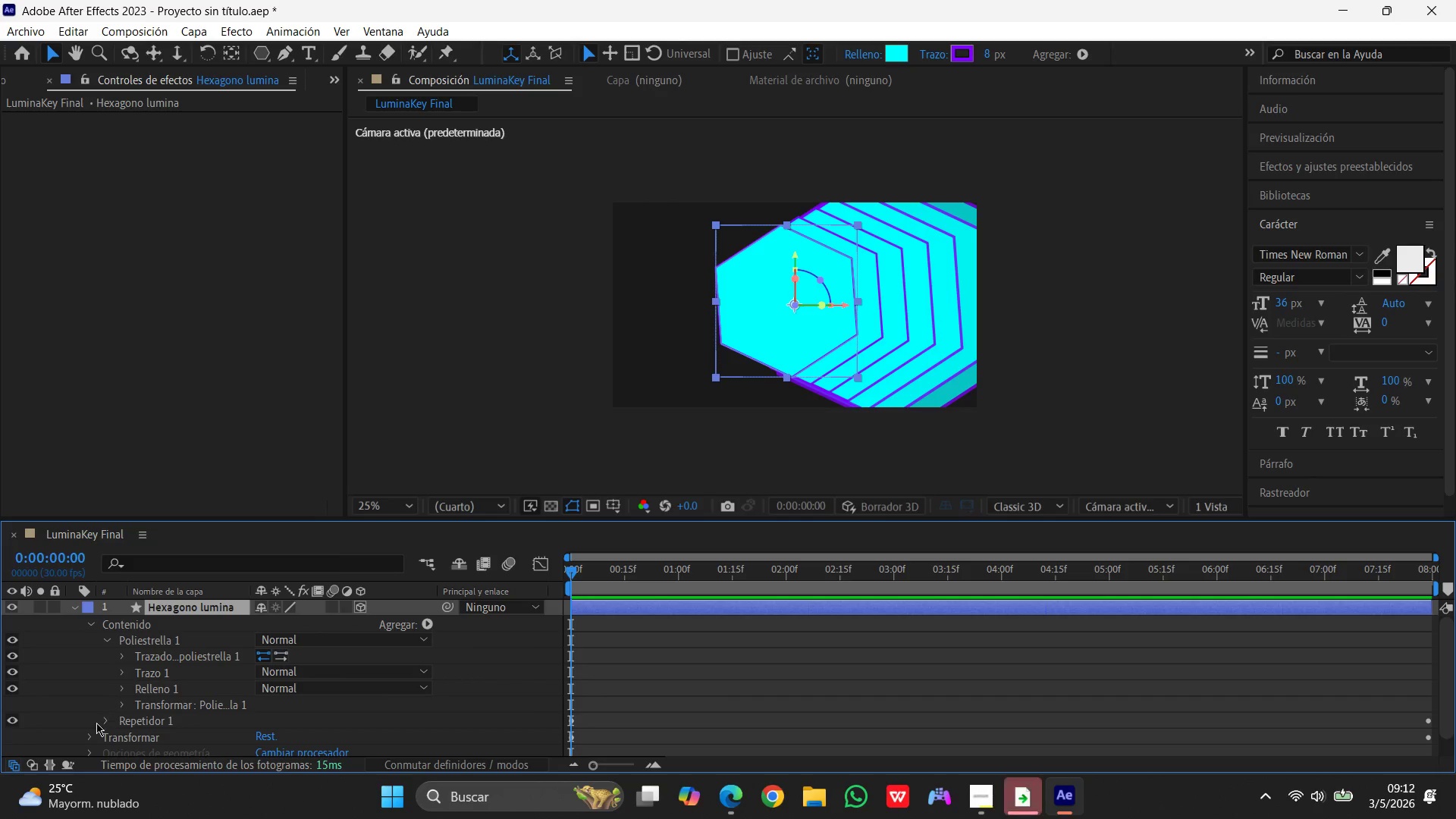 
scroll: coordinate [99, 687], scroll_direction: up, amount: 3.0
 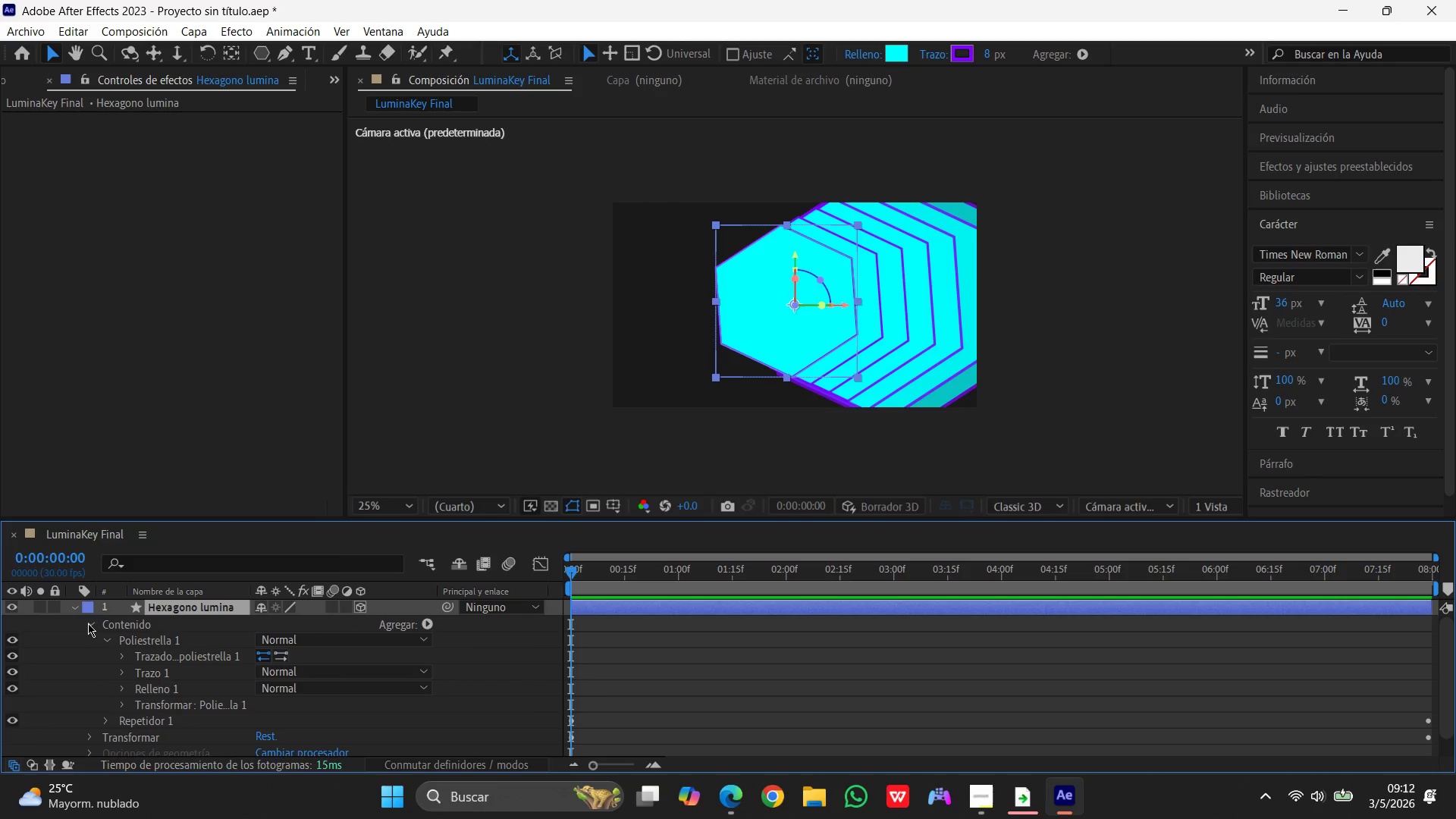 
left_click([88, 622])
 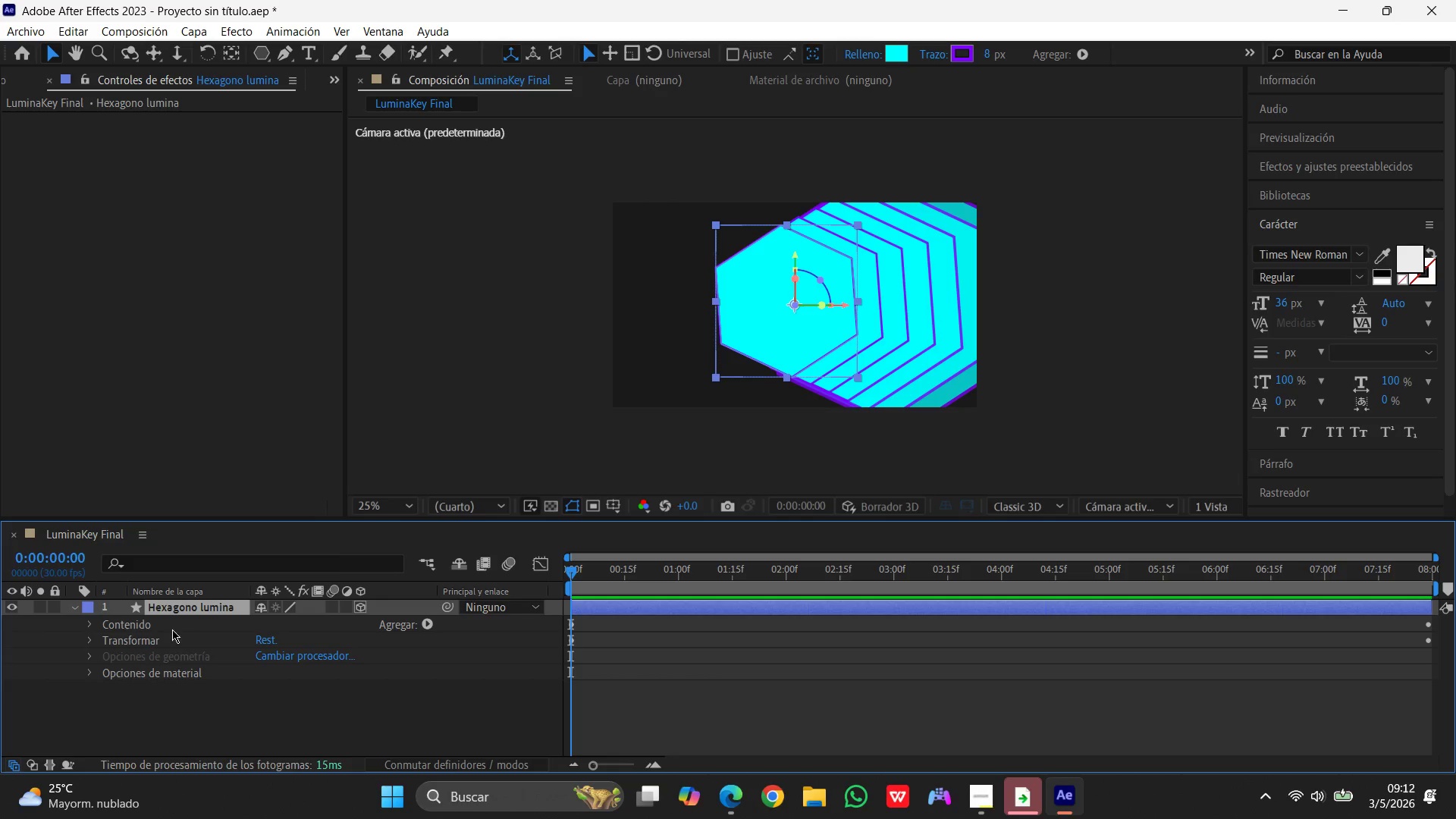 
wait(5.47)
 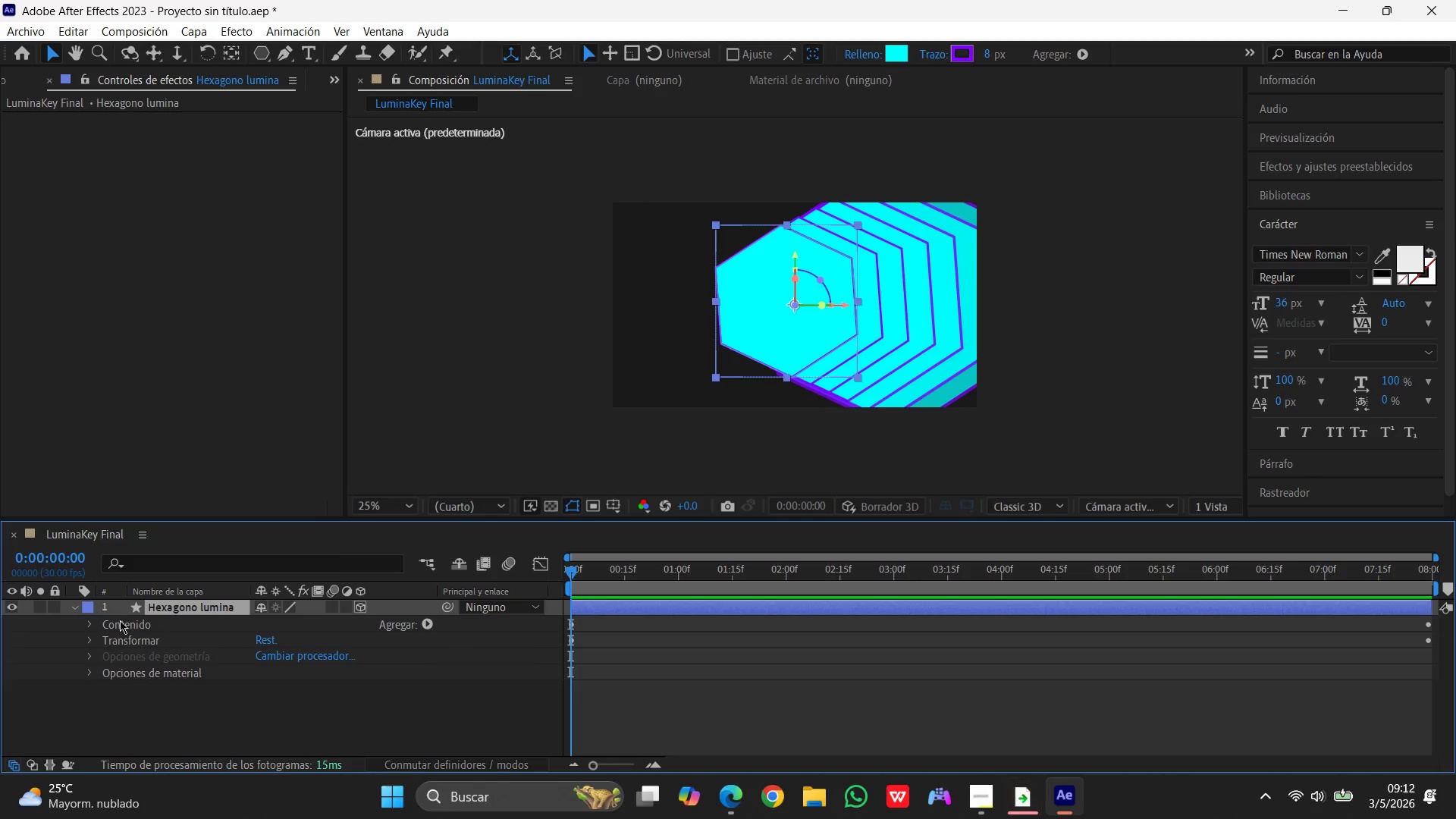 
left_click([174, 611])
 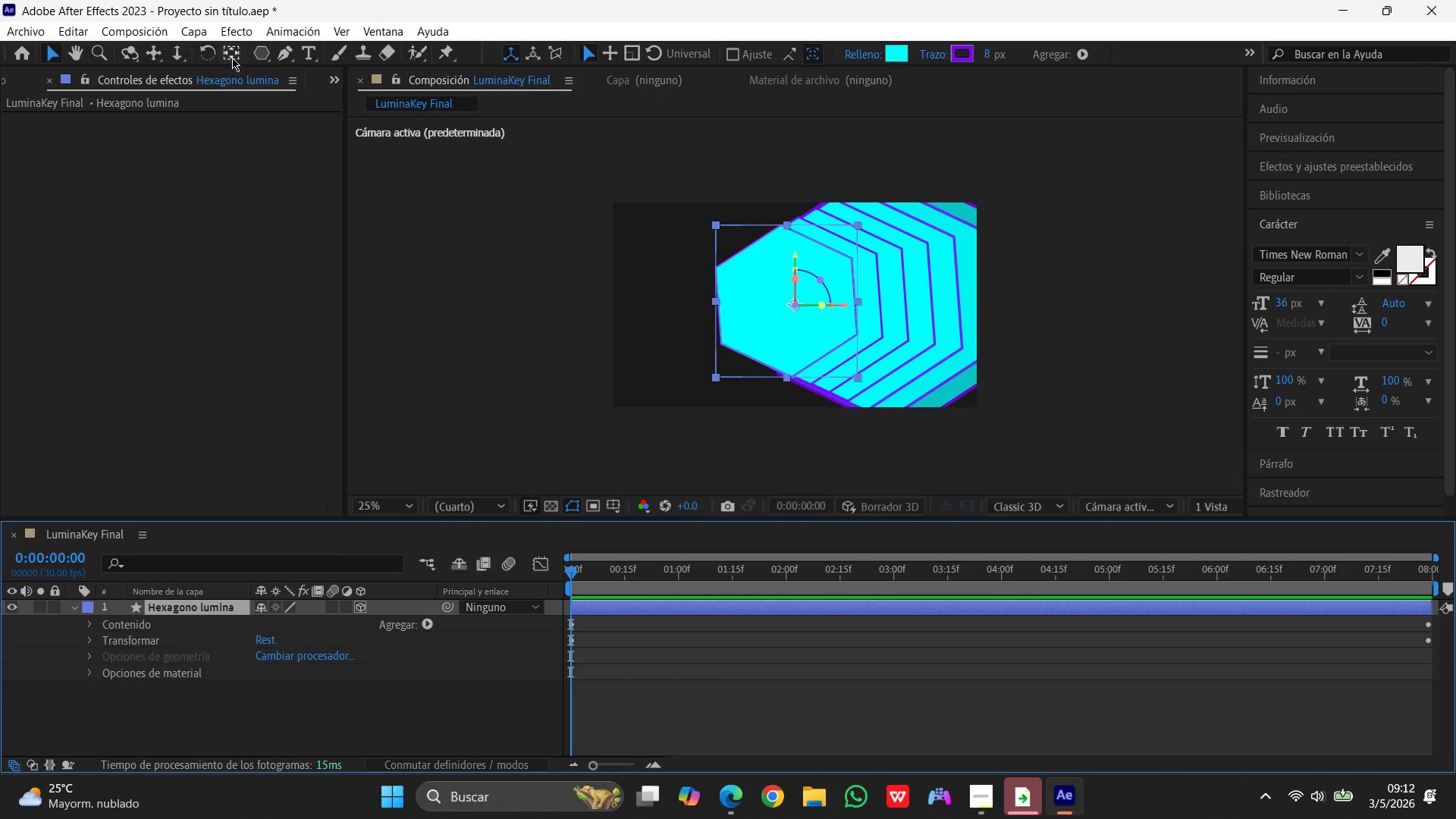 
mouse_move([243, 40])
 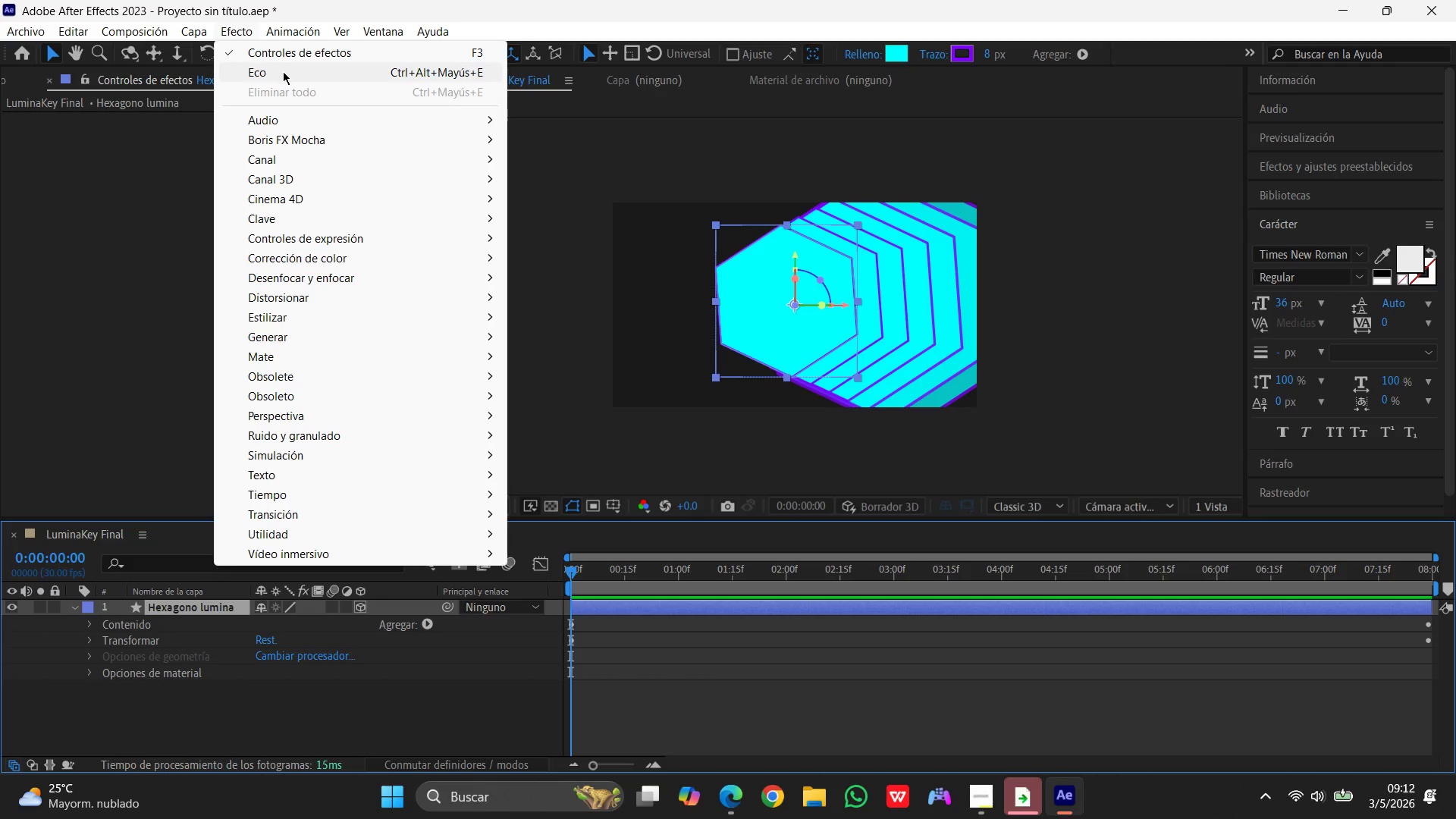 
wait(8.57)
 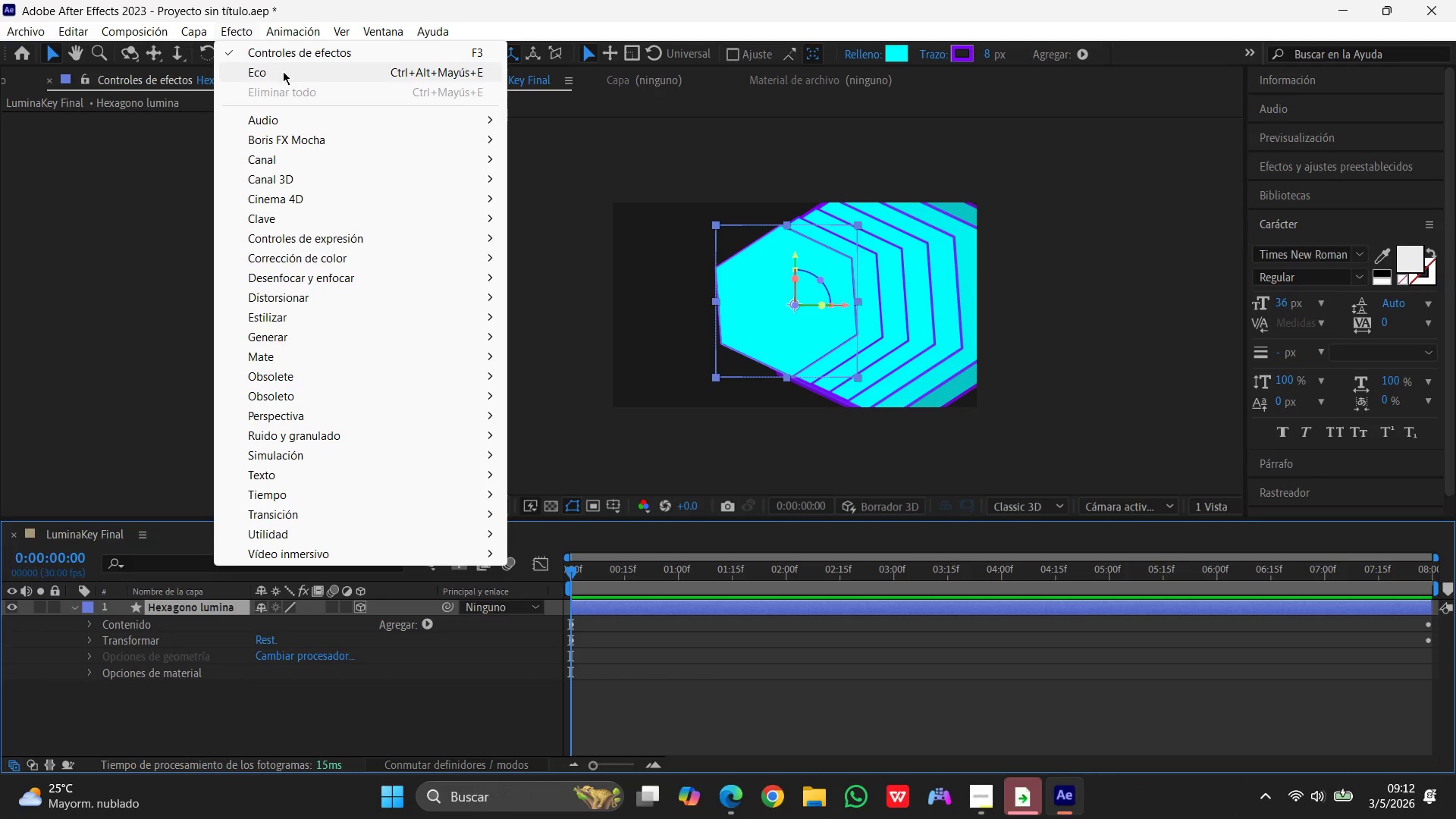 
left_click([251, 51])
 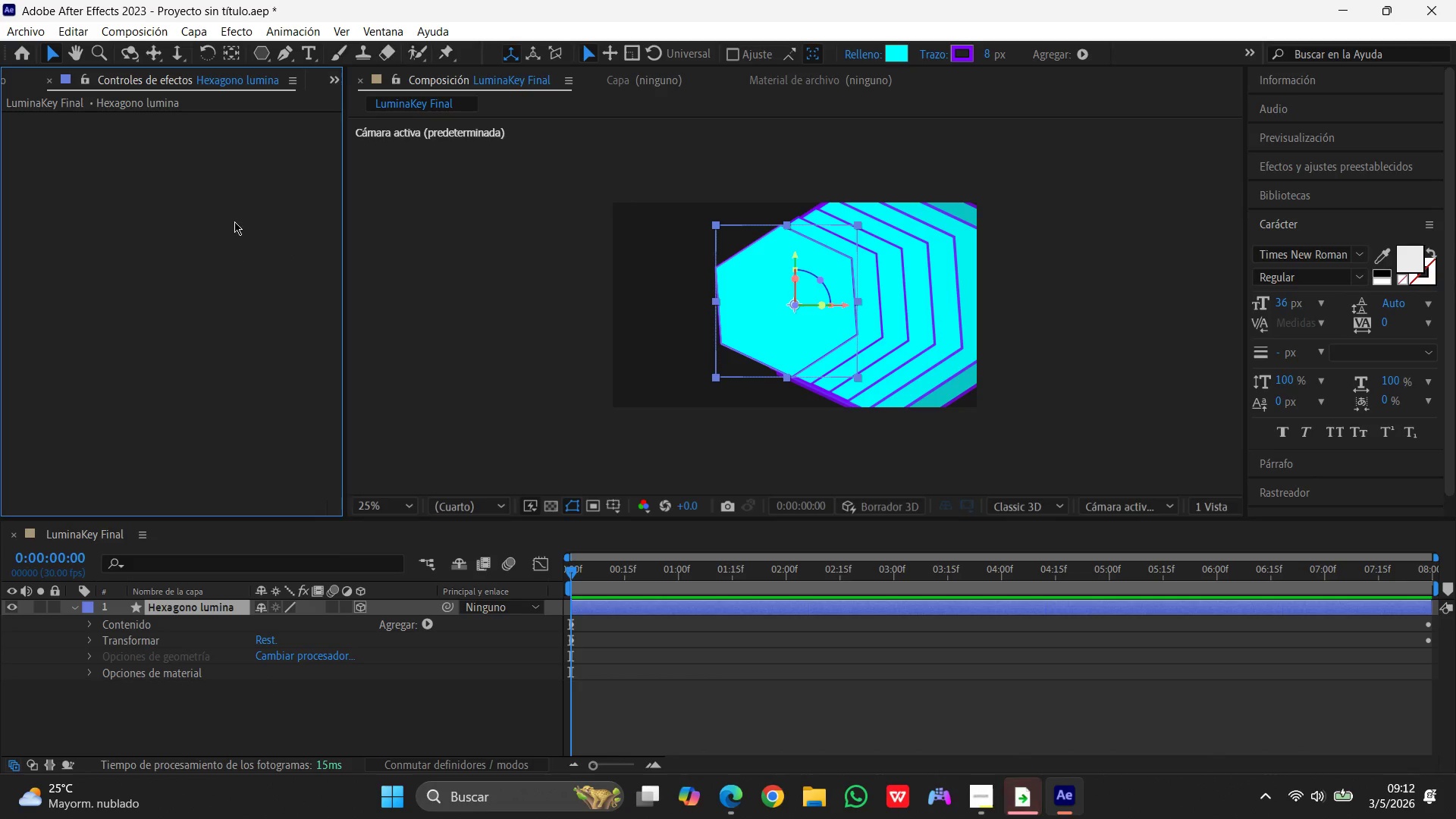 
left_click([200, 610])
 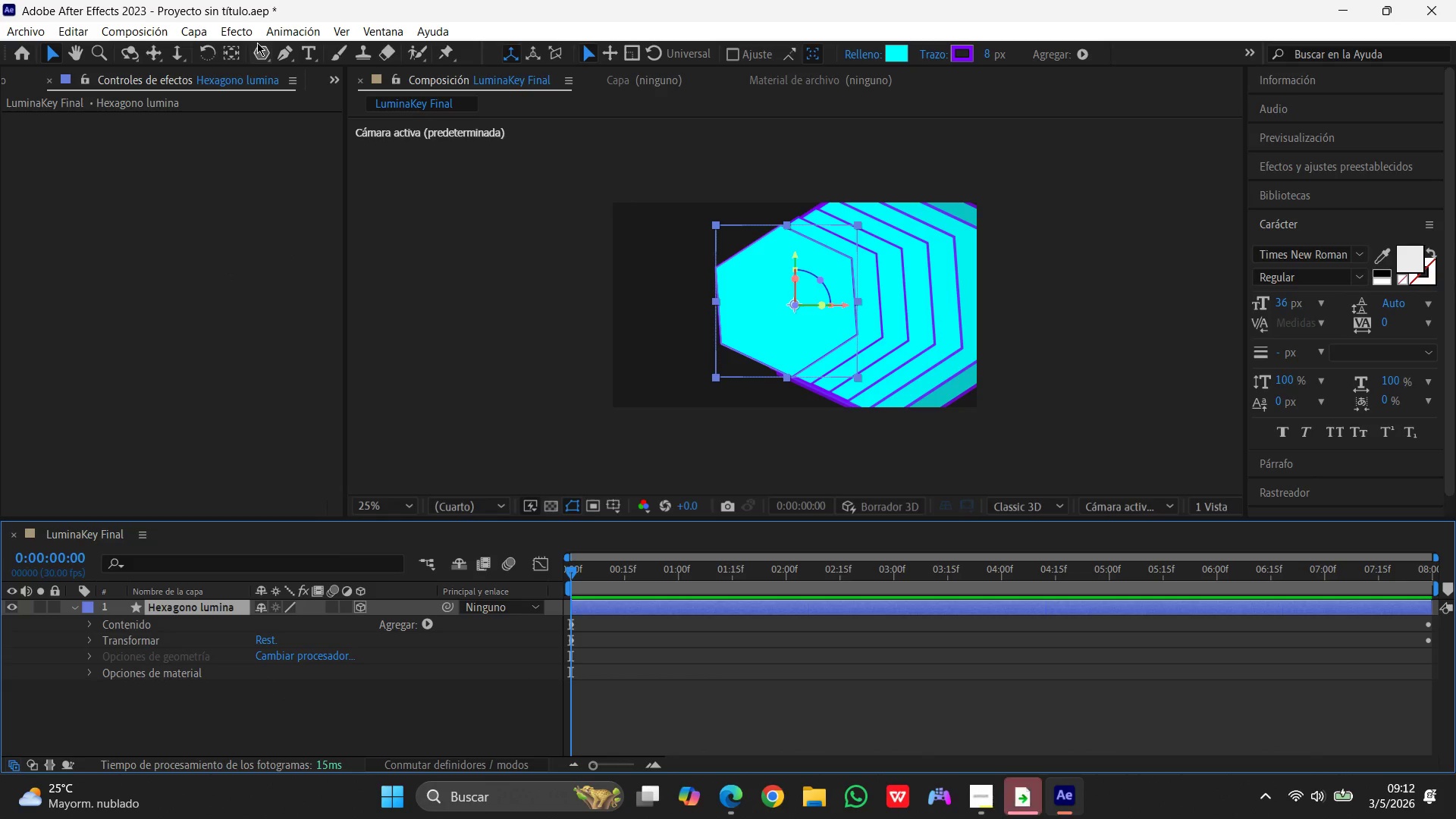 
wait(8.12)
 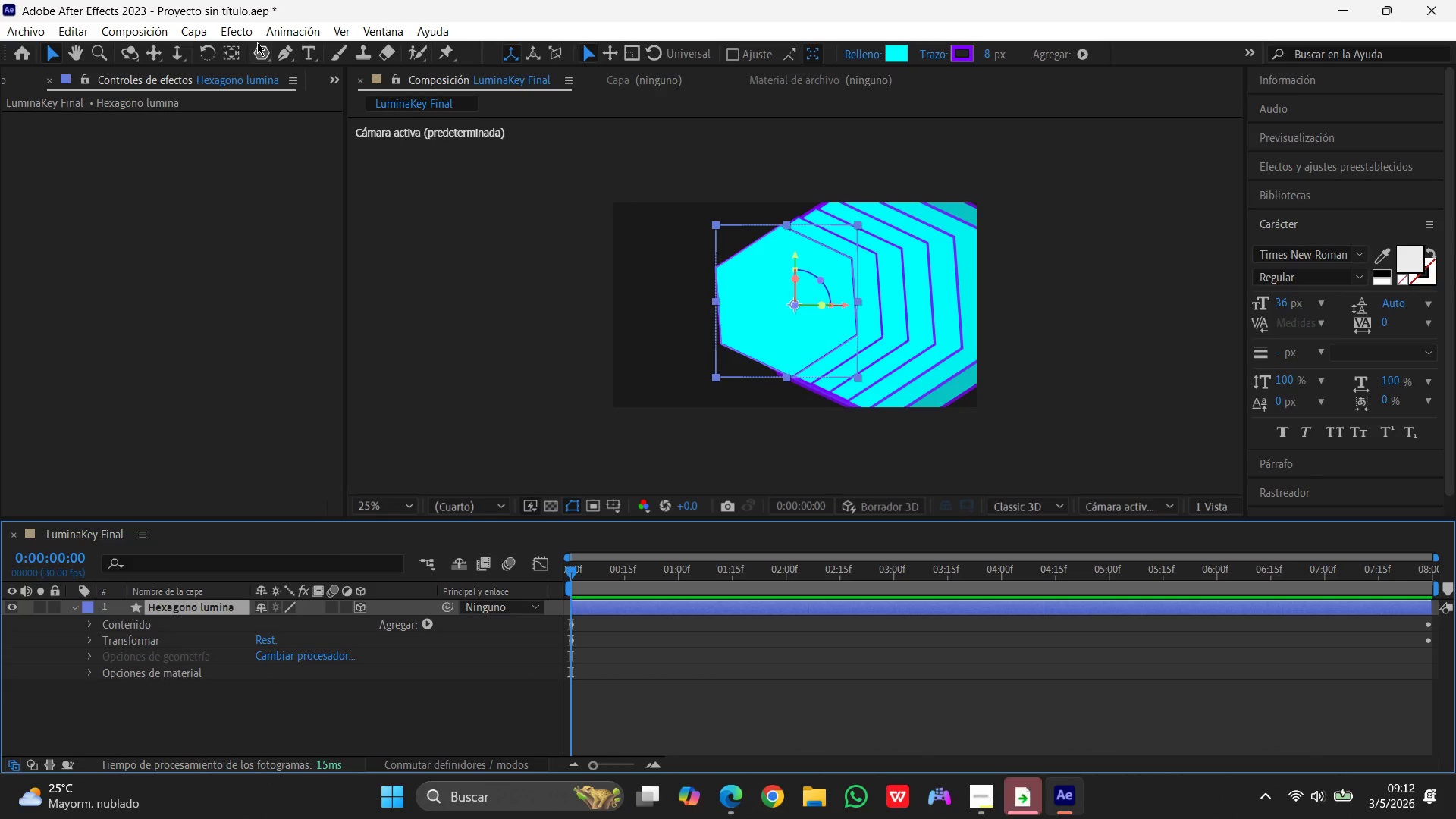 
mouse_move([231, 39])
 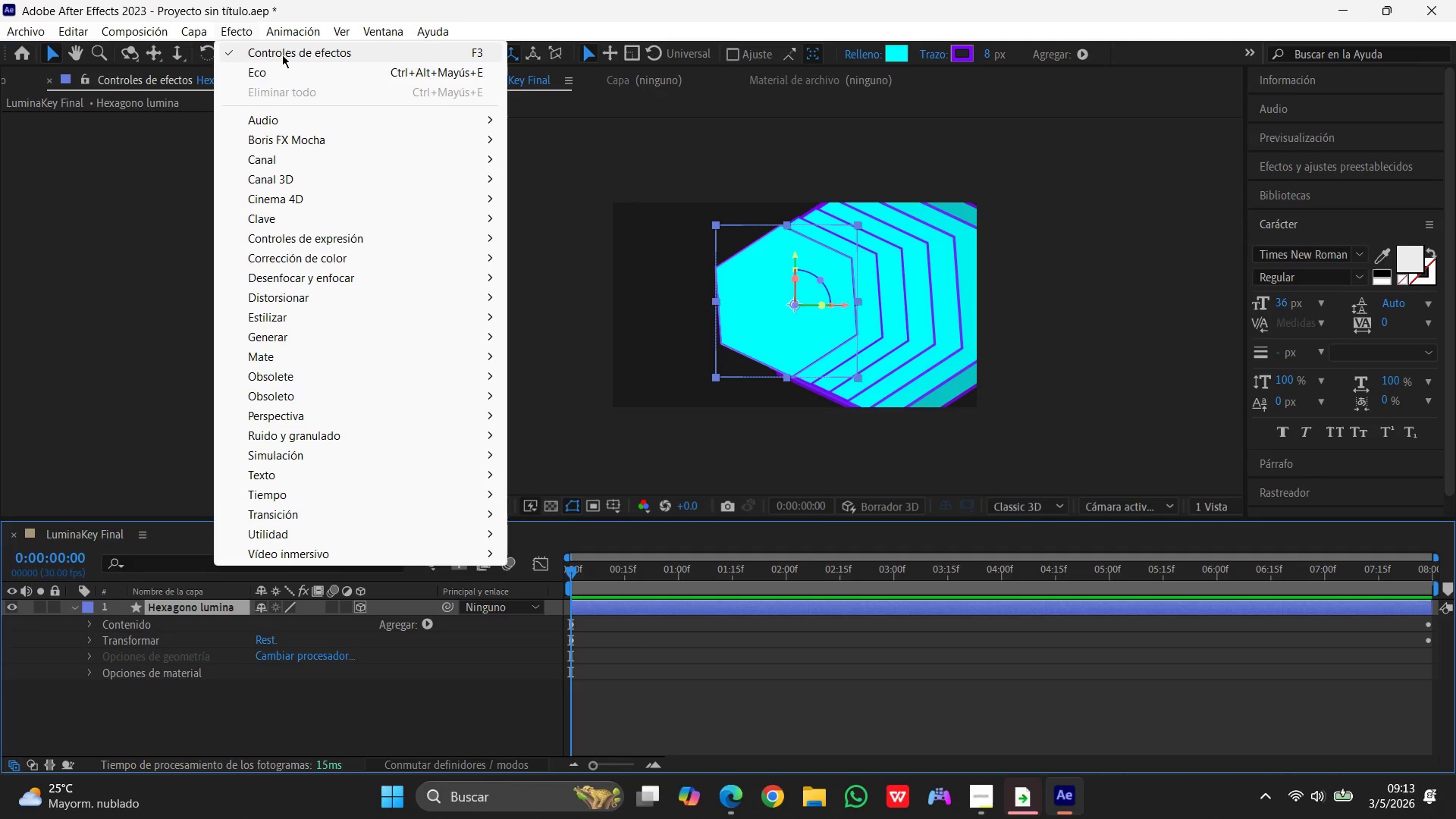 
wait(7.6)
 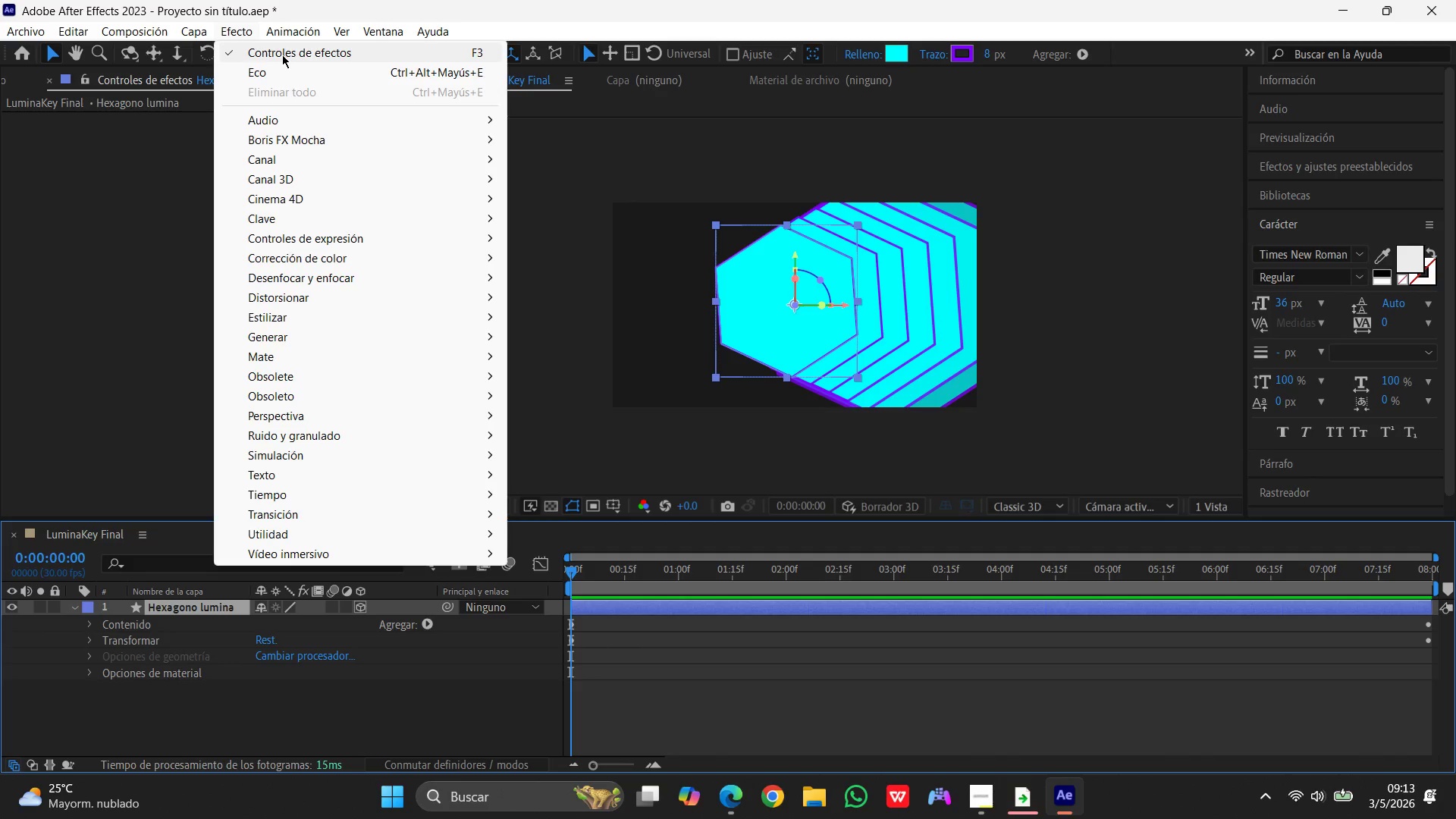 
left_click([275, 56])
 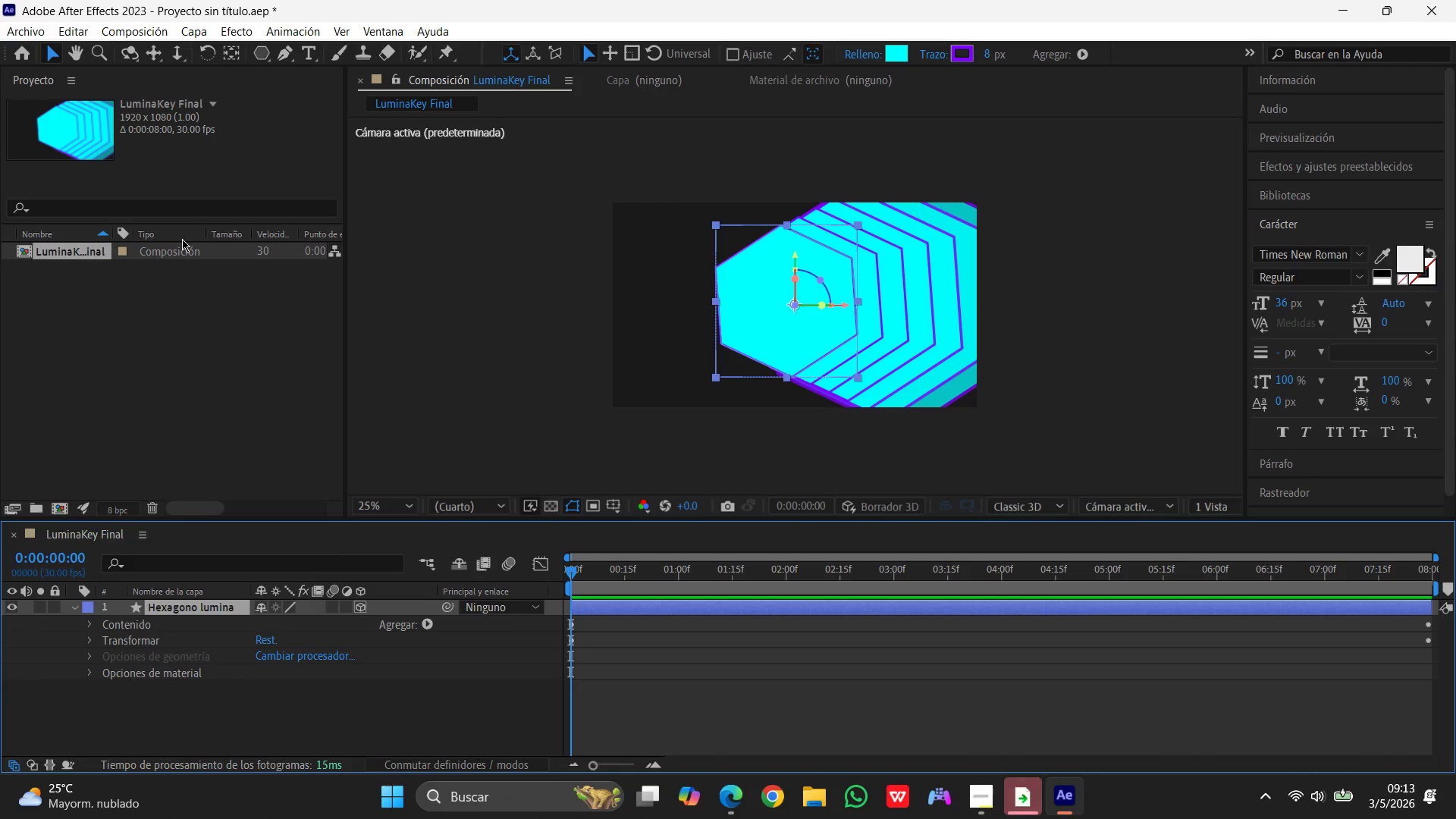 
wait(11.02)
 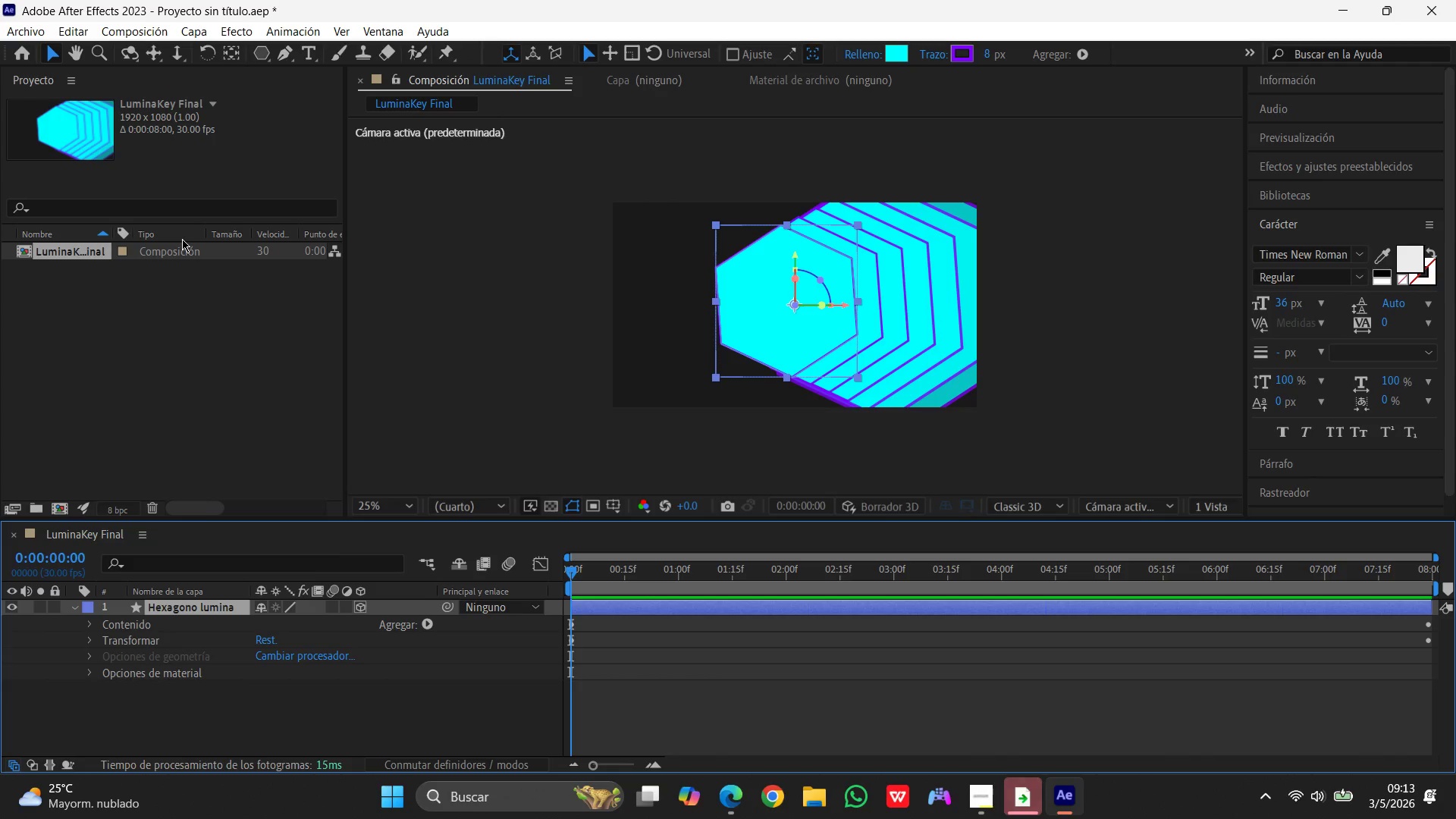 
left_click([90, 625])
 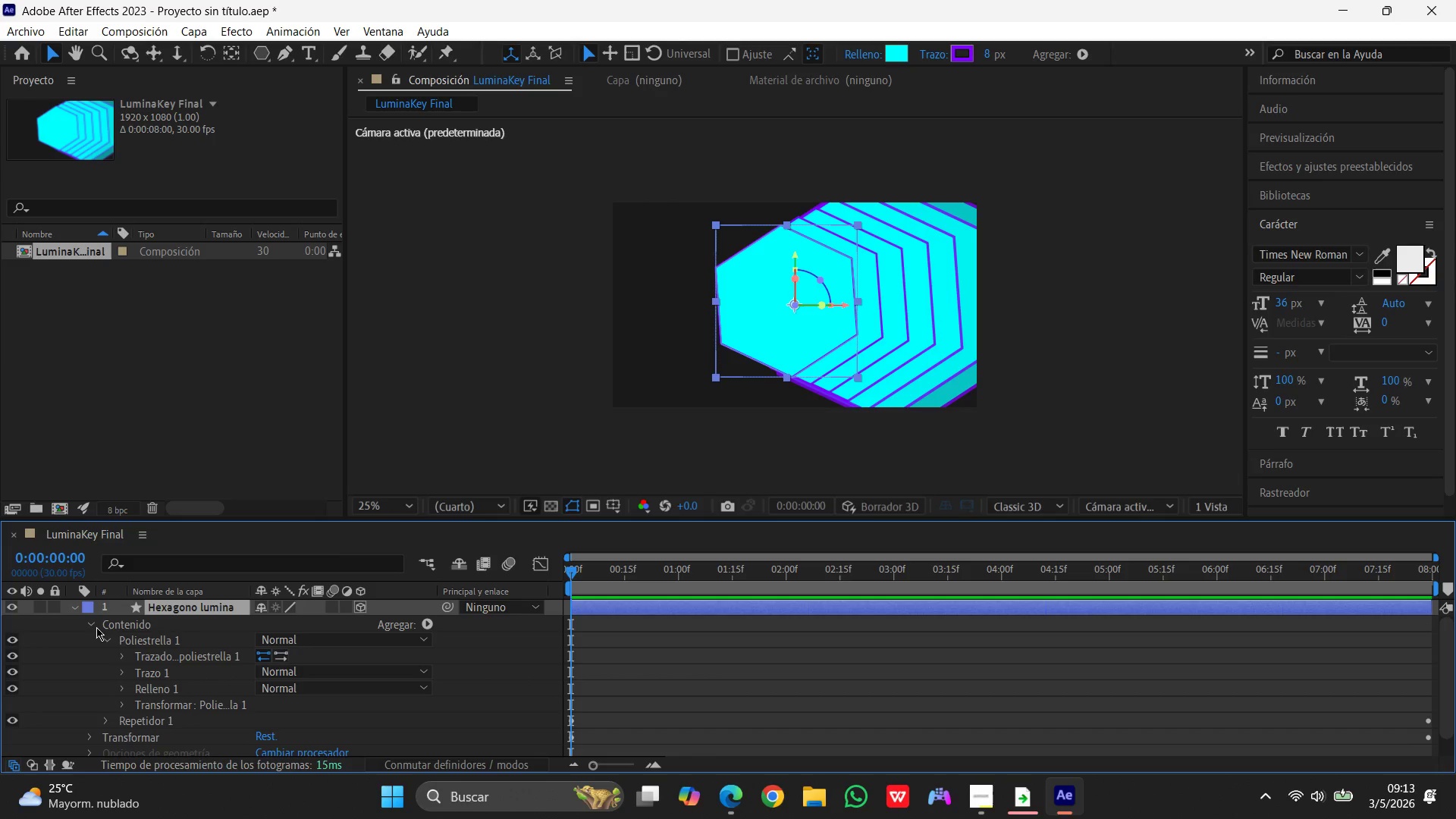 
scroll: coordinate [201, 691], scroll_direction: down, amount: 13.0
 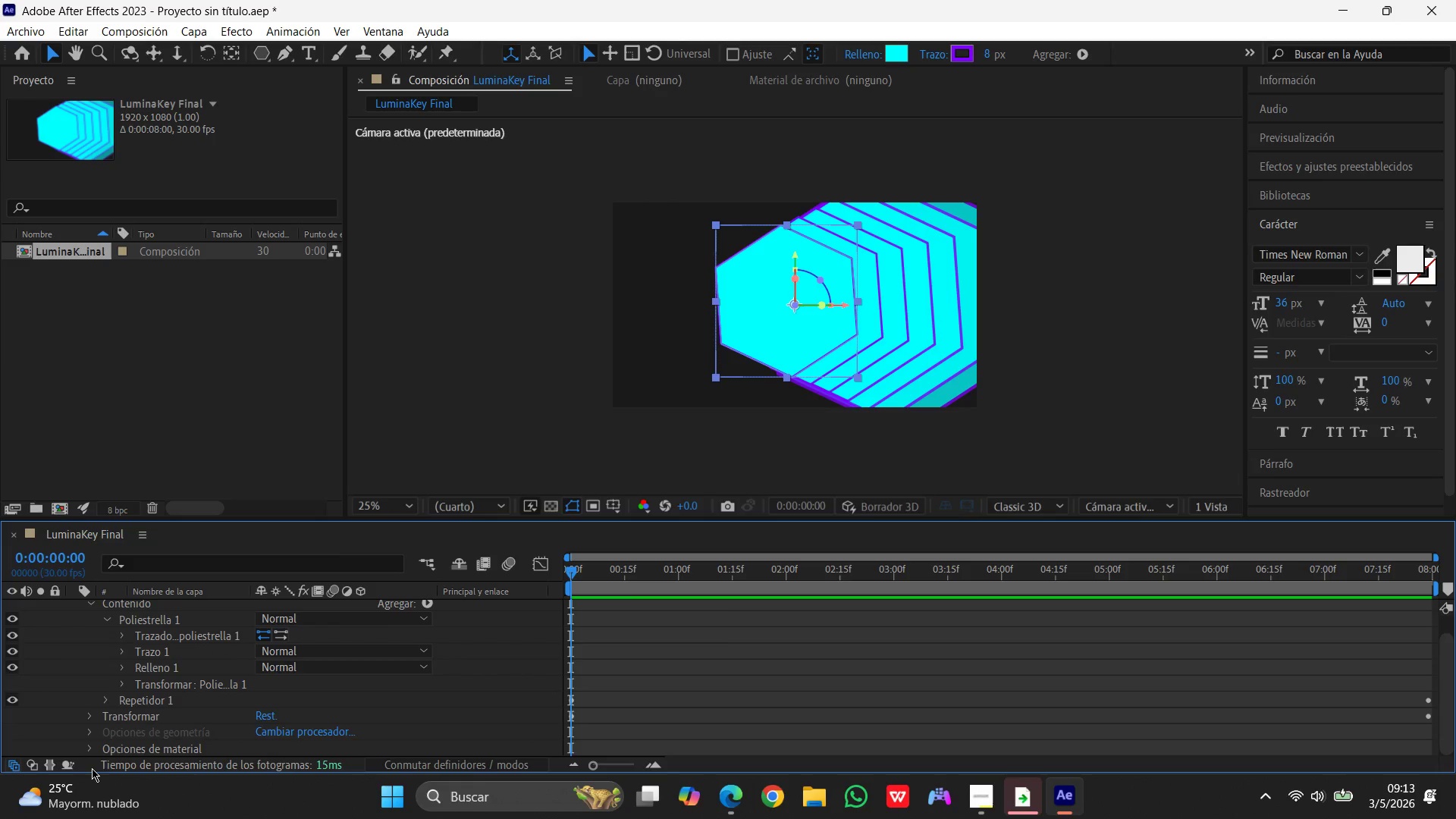 
left_click([90, 750])
 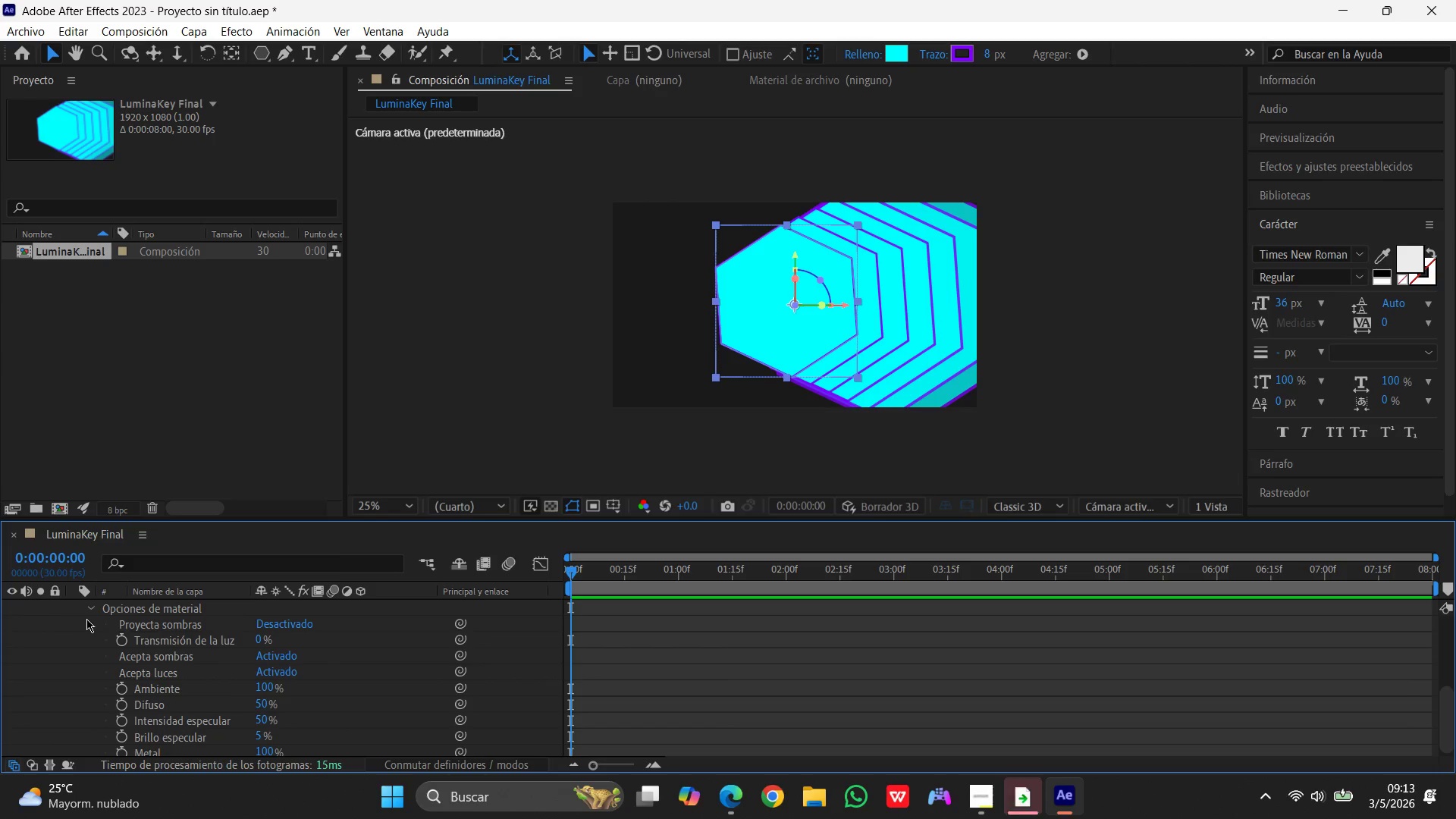 
scroll: coordinate [218, 659], scroll_direction: down, amount: 4.0
 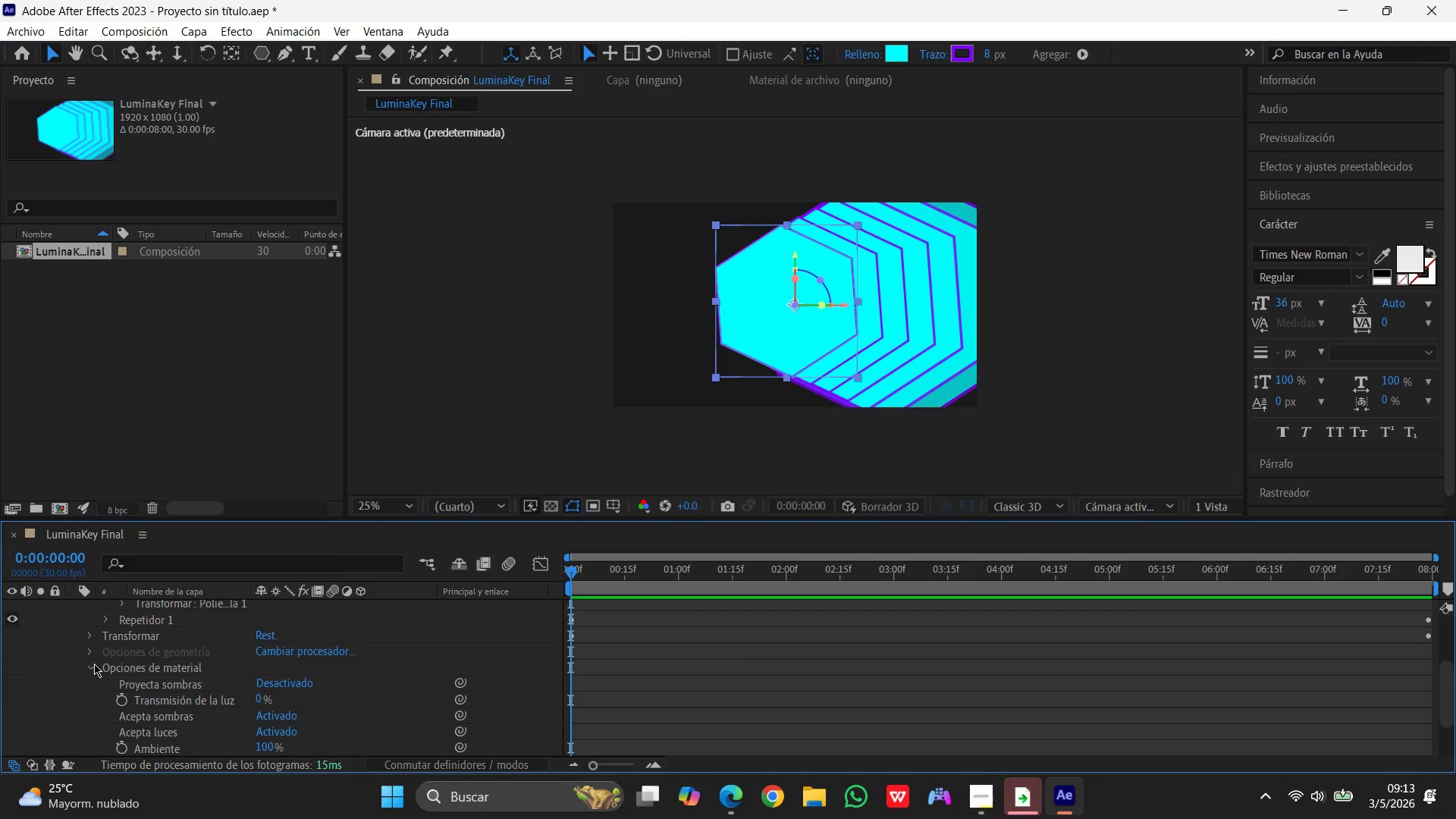 
left_click([93, 665])
 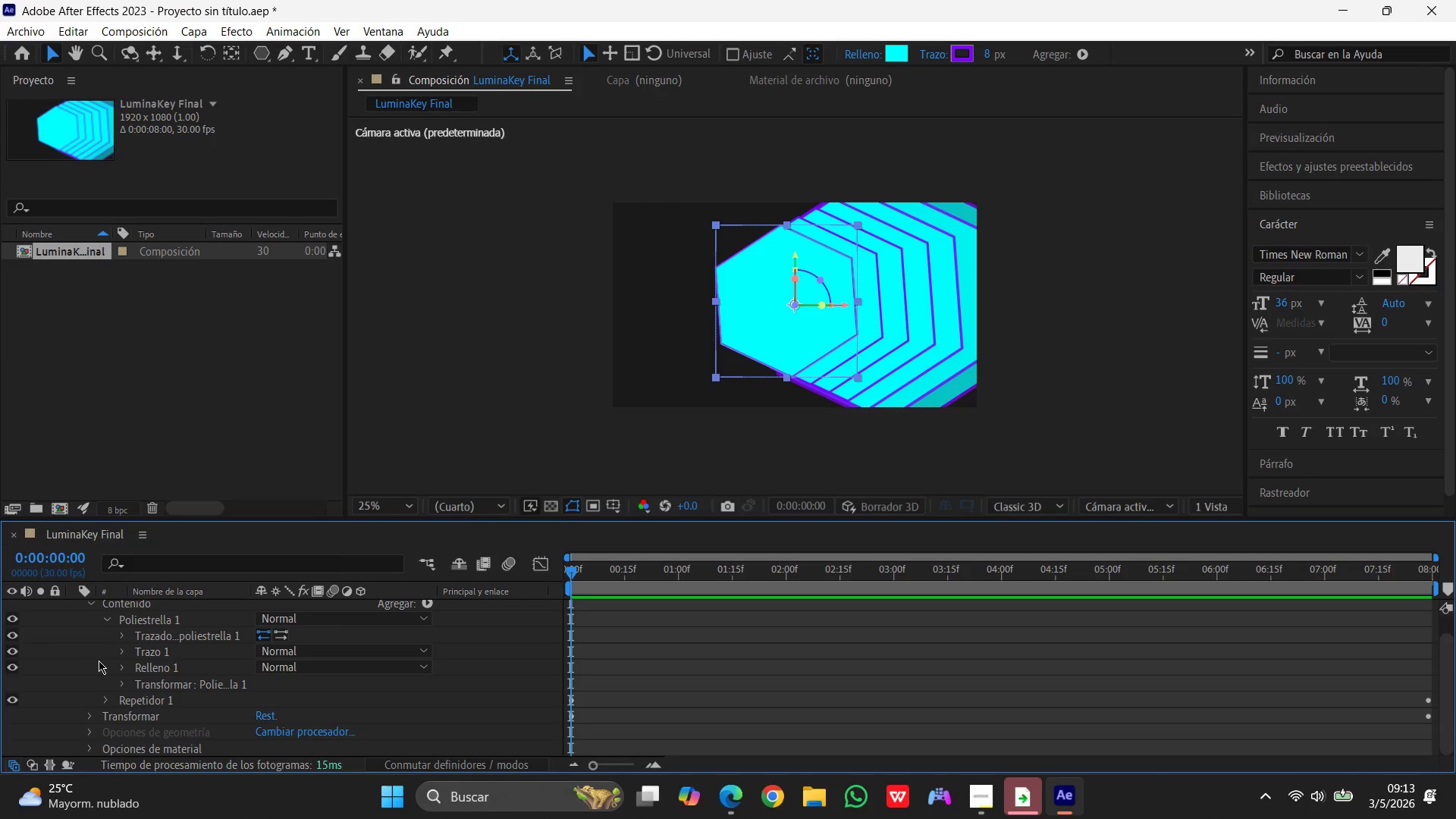 
scroll: coordinate [105, 658], scroll_direction: none, amount: 0.0
 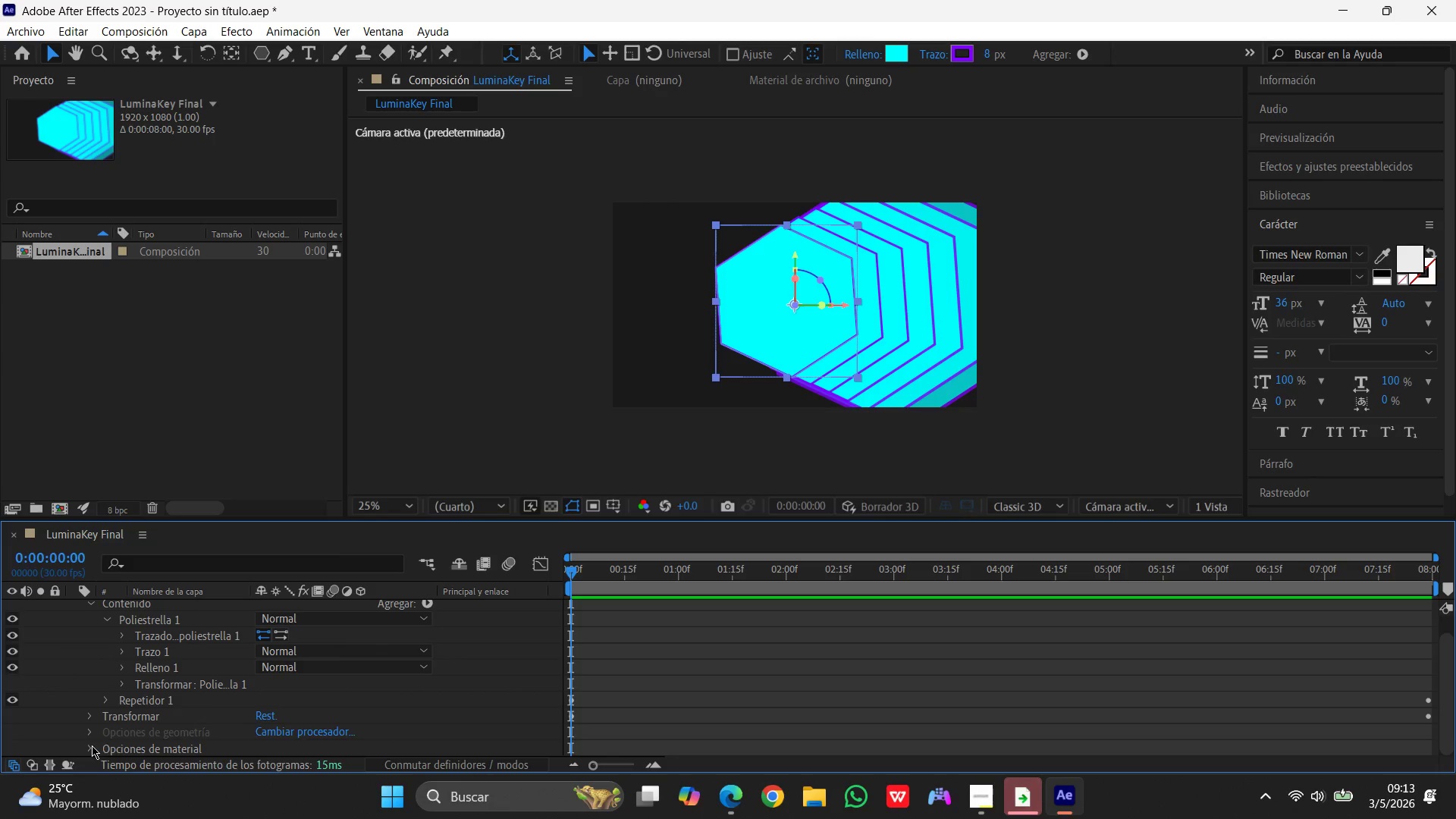 
left_click([93, 748])
 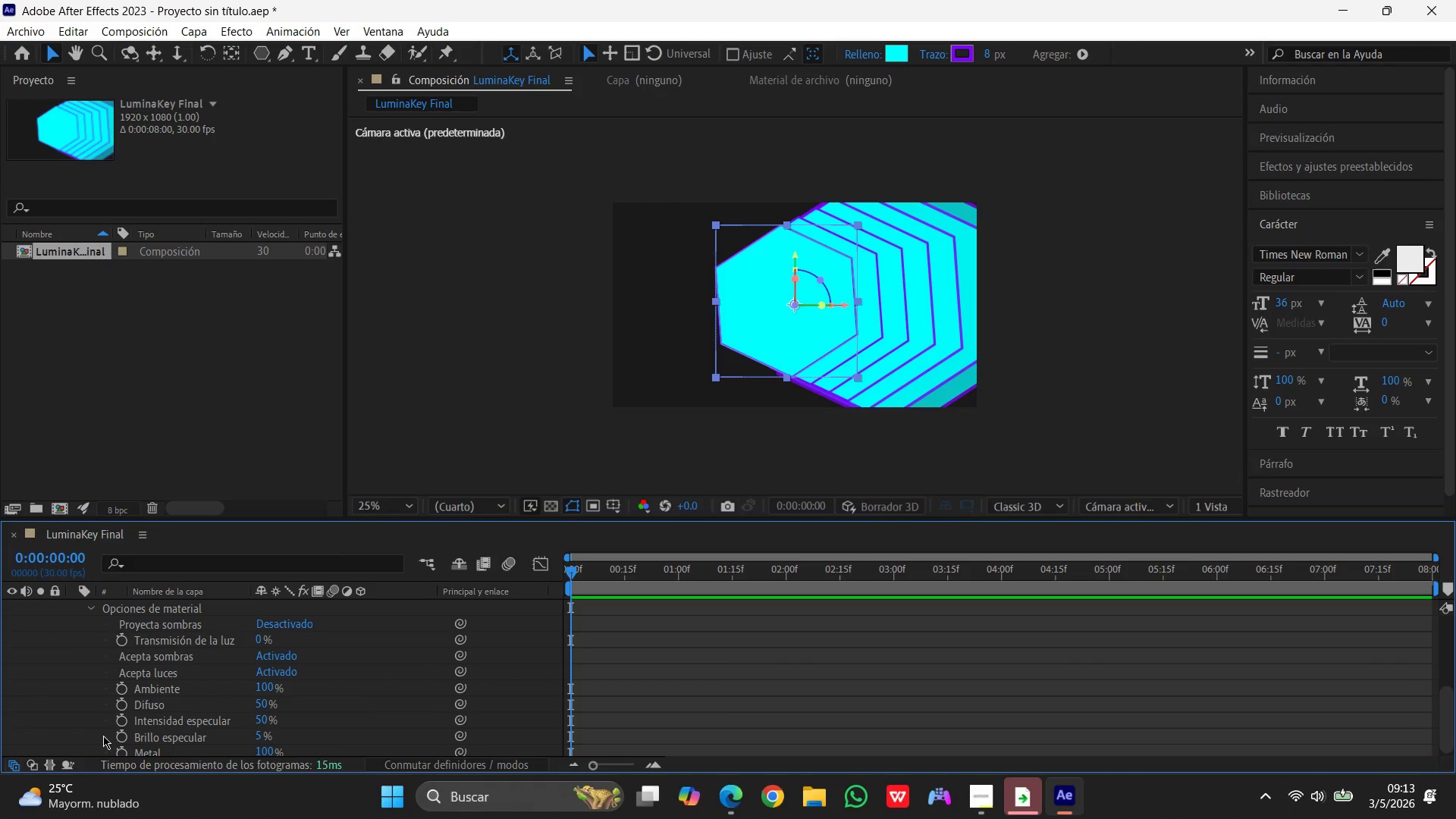 
scroll: coordinate [242, 742], scroll_direction: down, amount: 14.0
 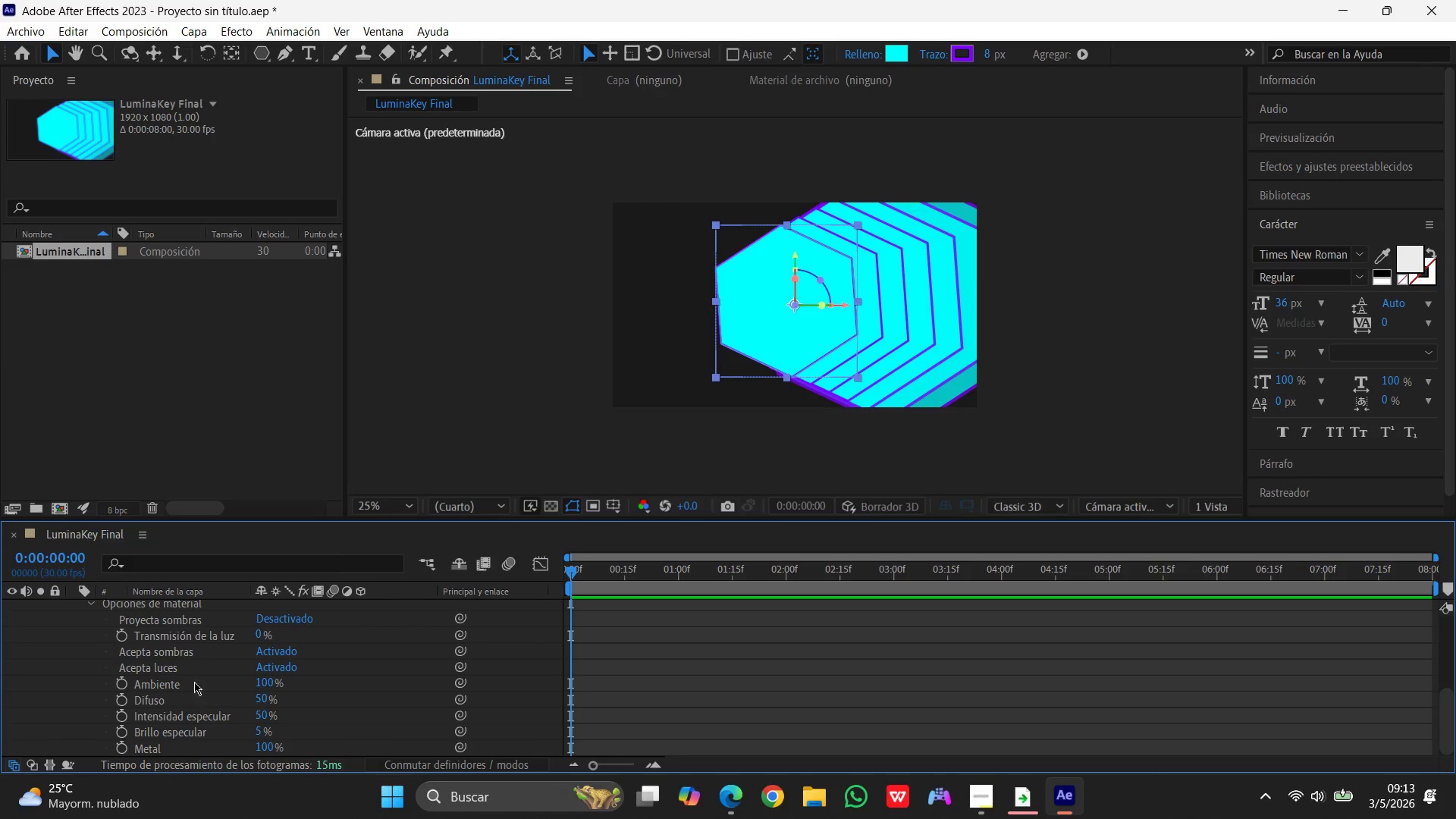 
scroll: coordinate [229, 693], scroll_direction: none, amount: 0.0
 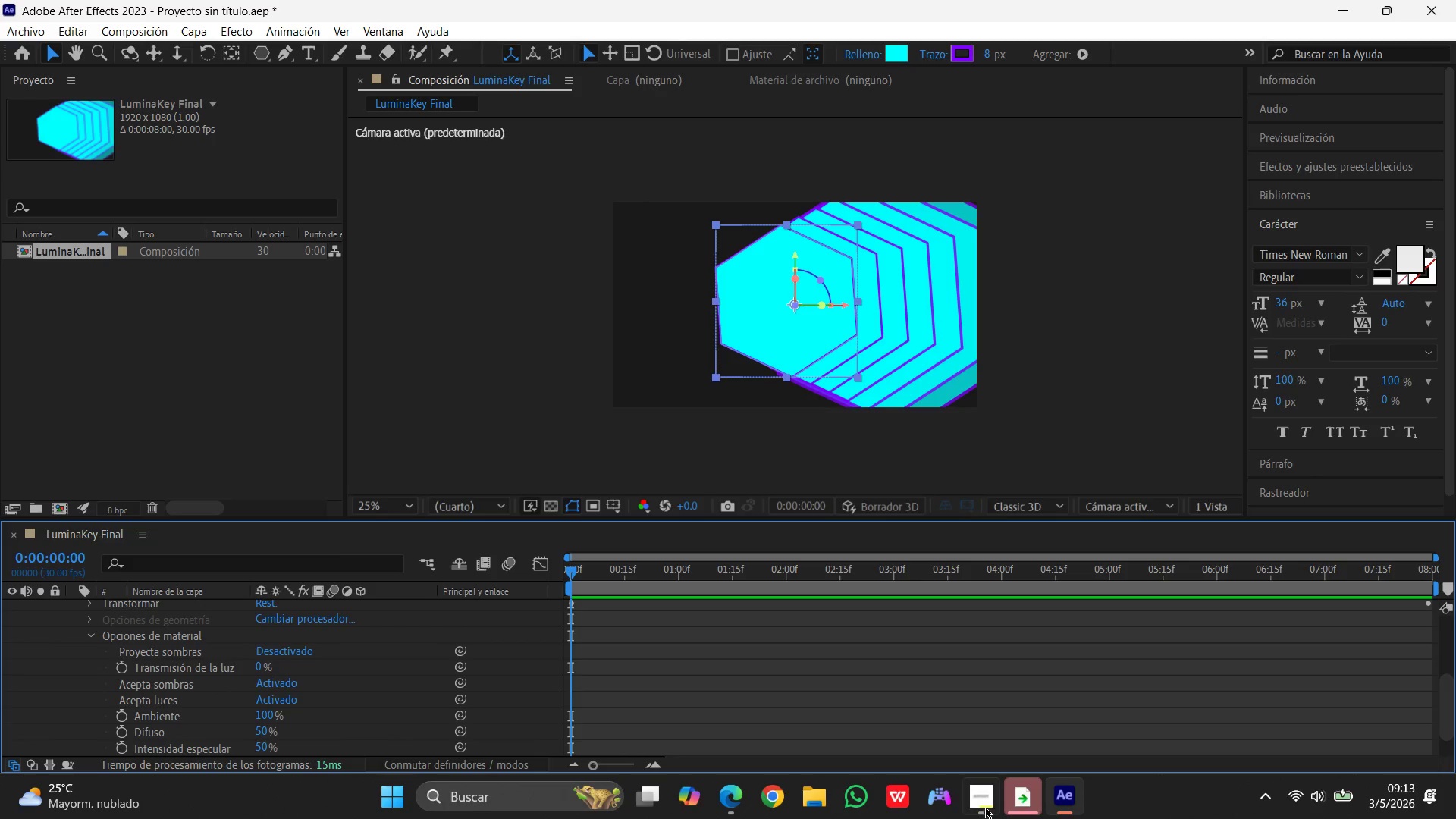 
left_click([970, 802])
 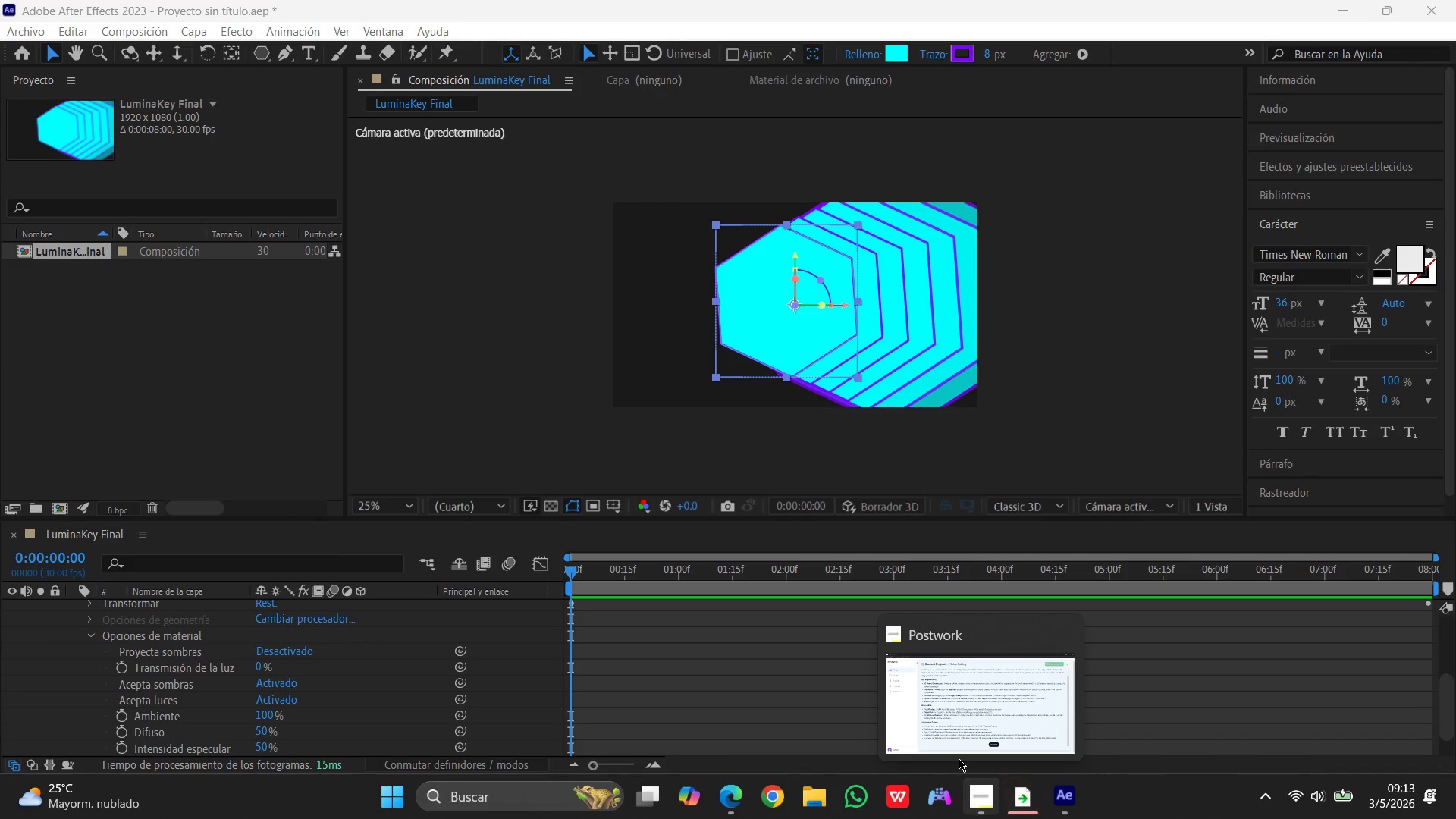 
left_click([952, 713])